 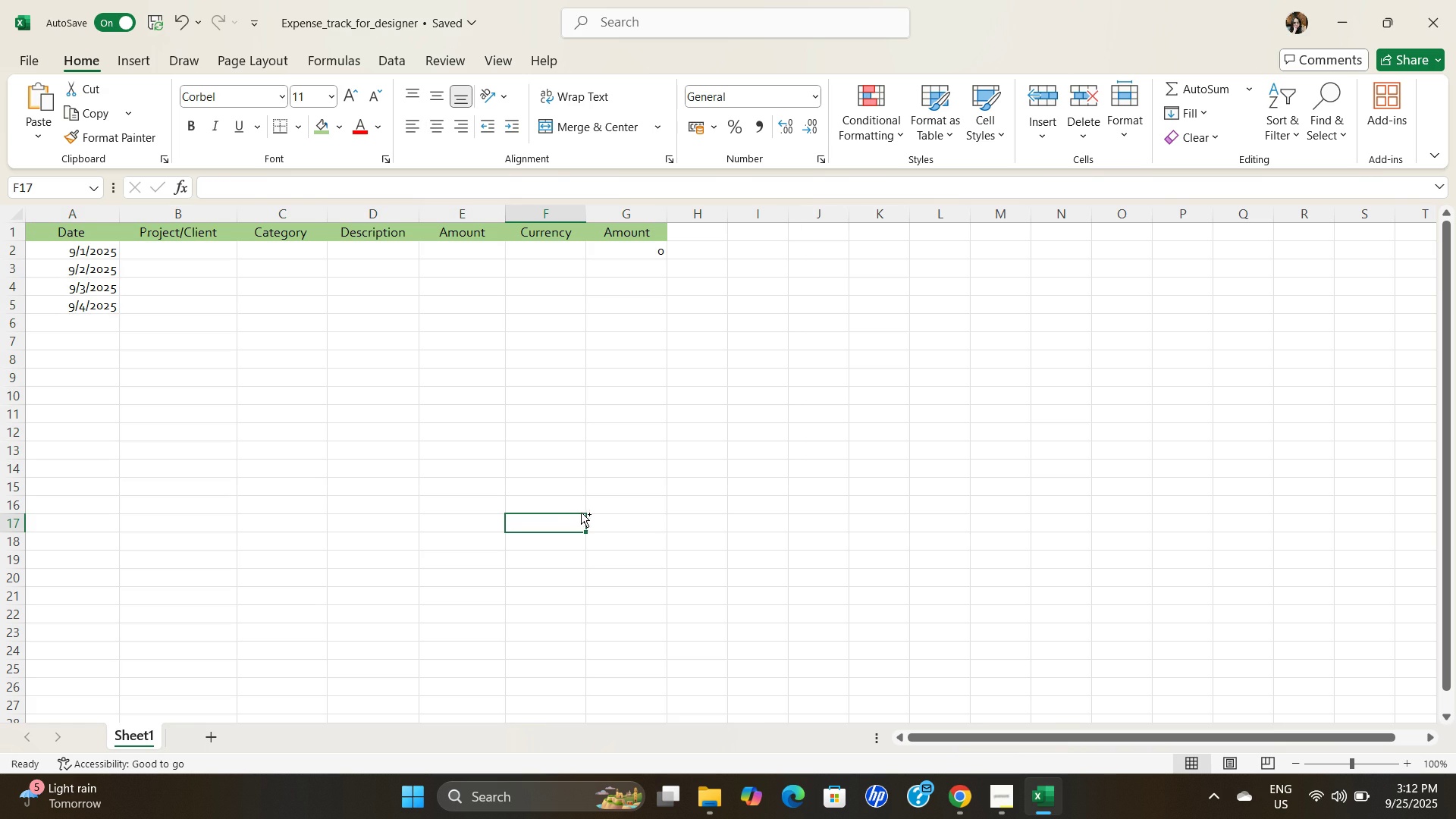 
key(Control+A)
 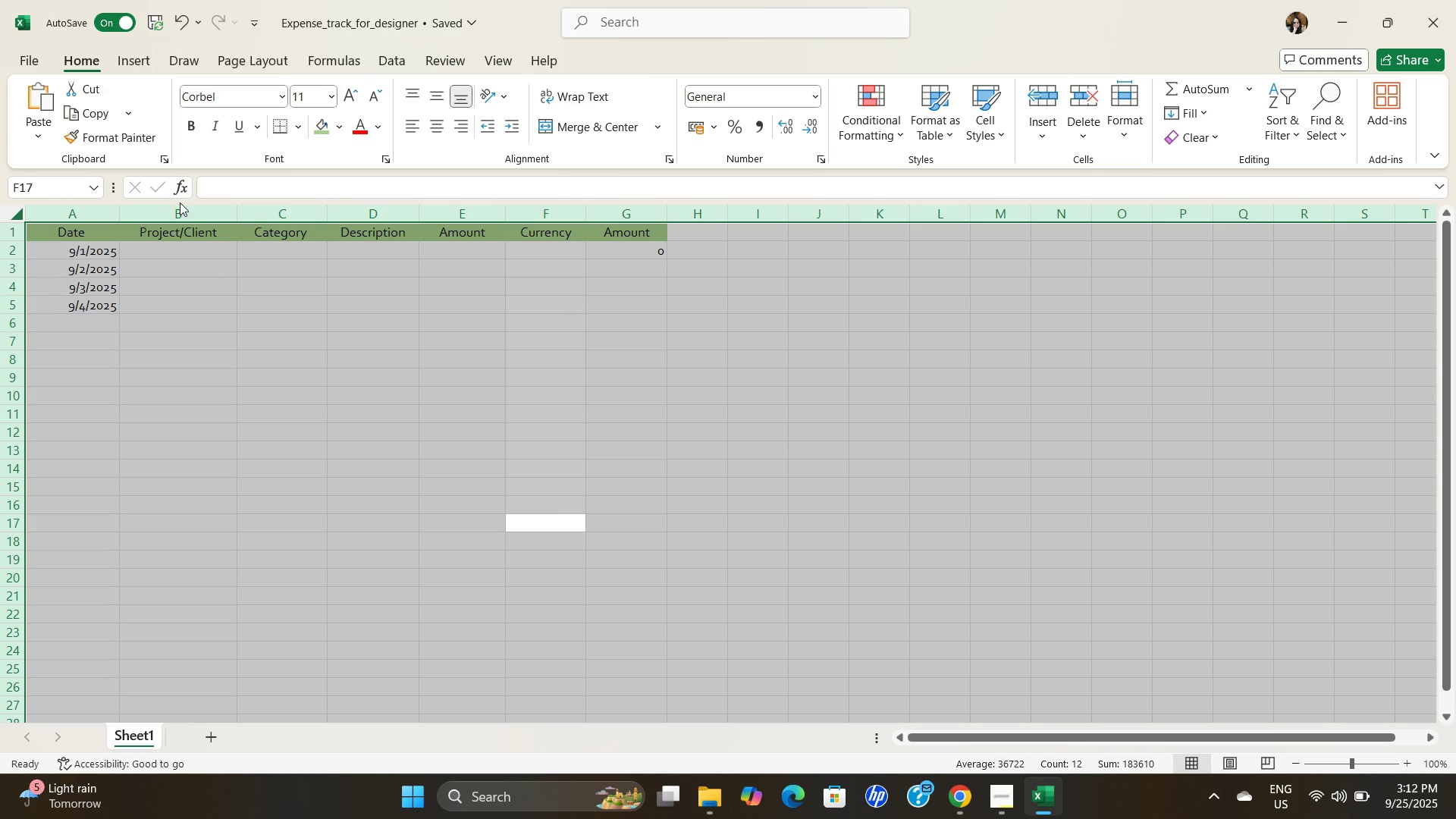 
wait(7.37)
 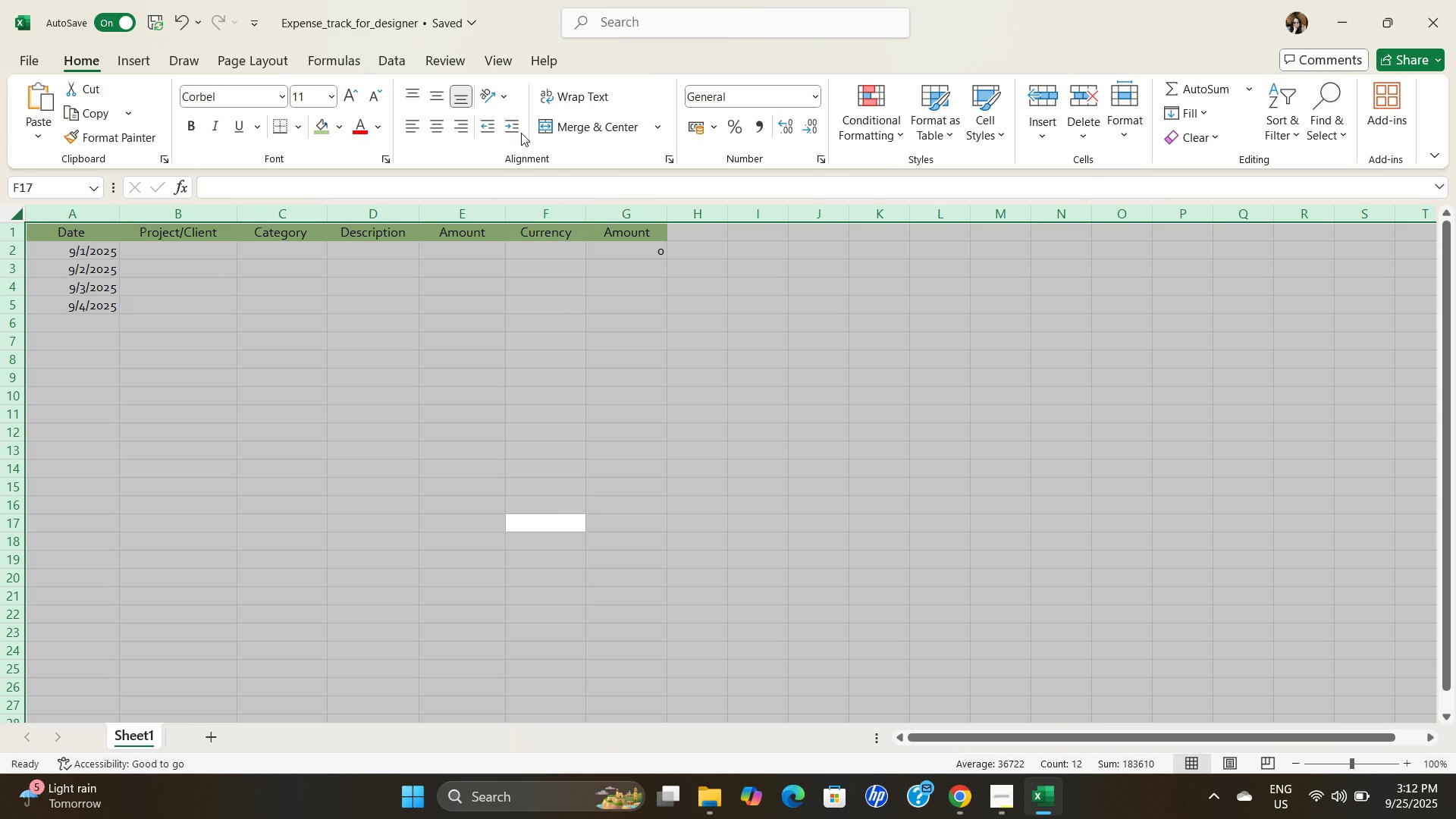 
left_click([438, 127])
 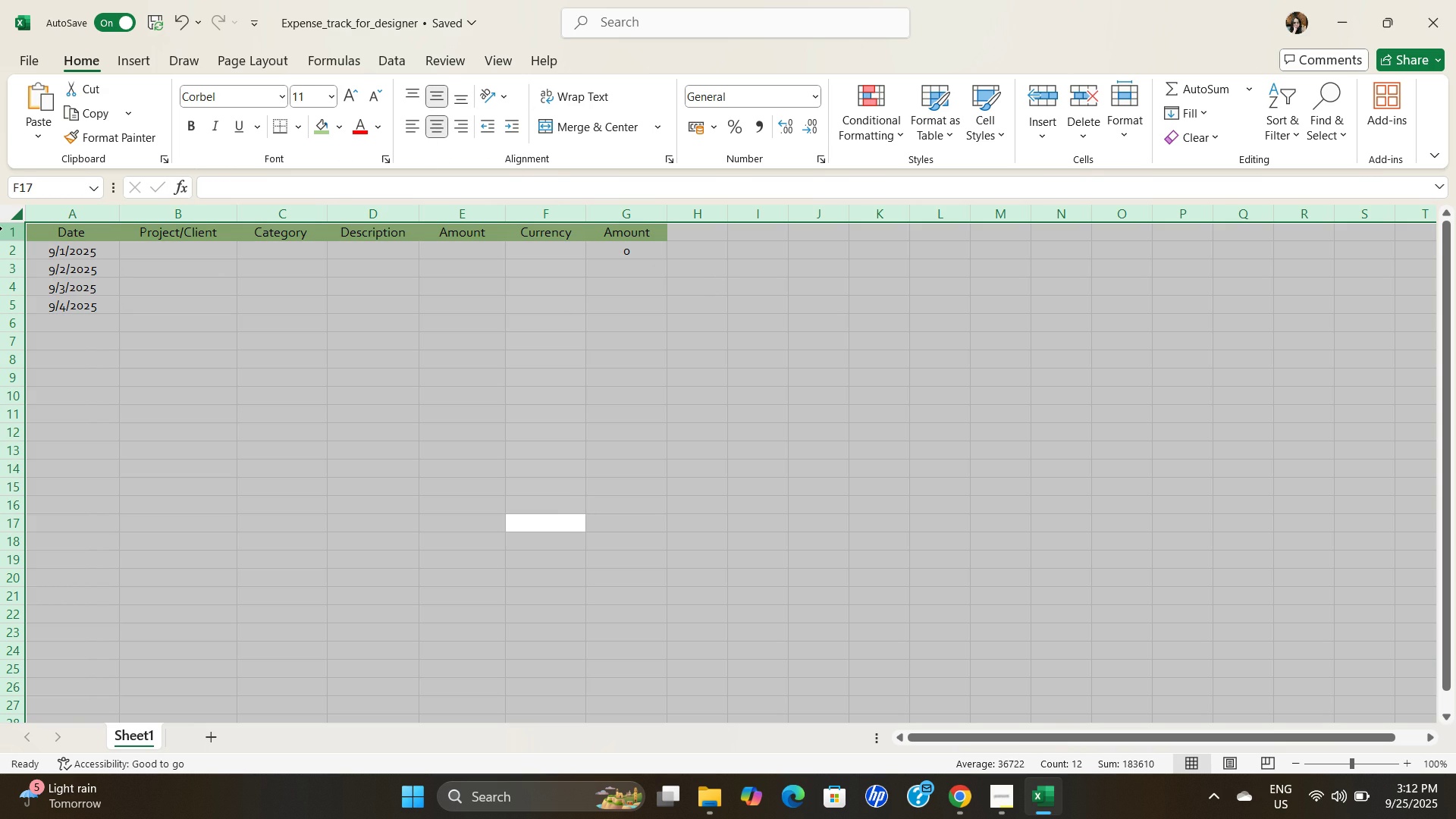 
left_click([8, 232])
 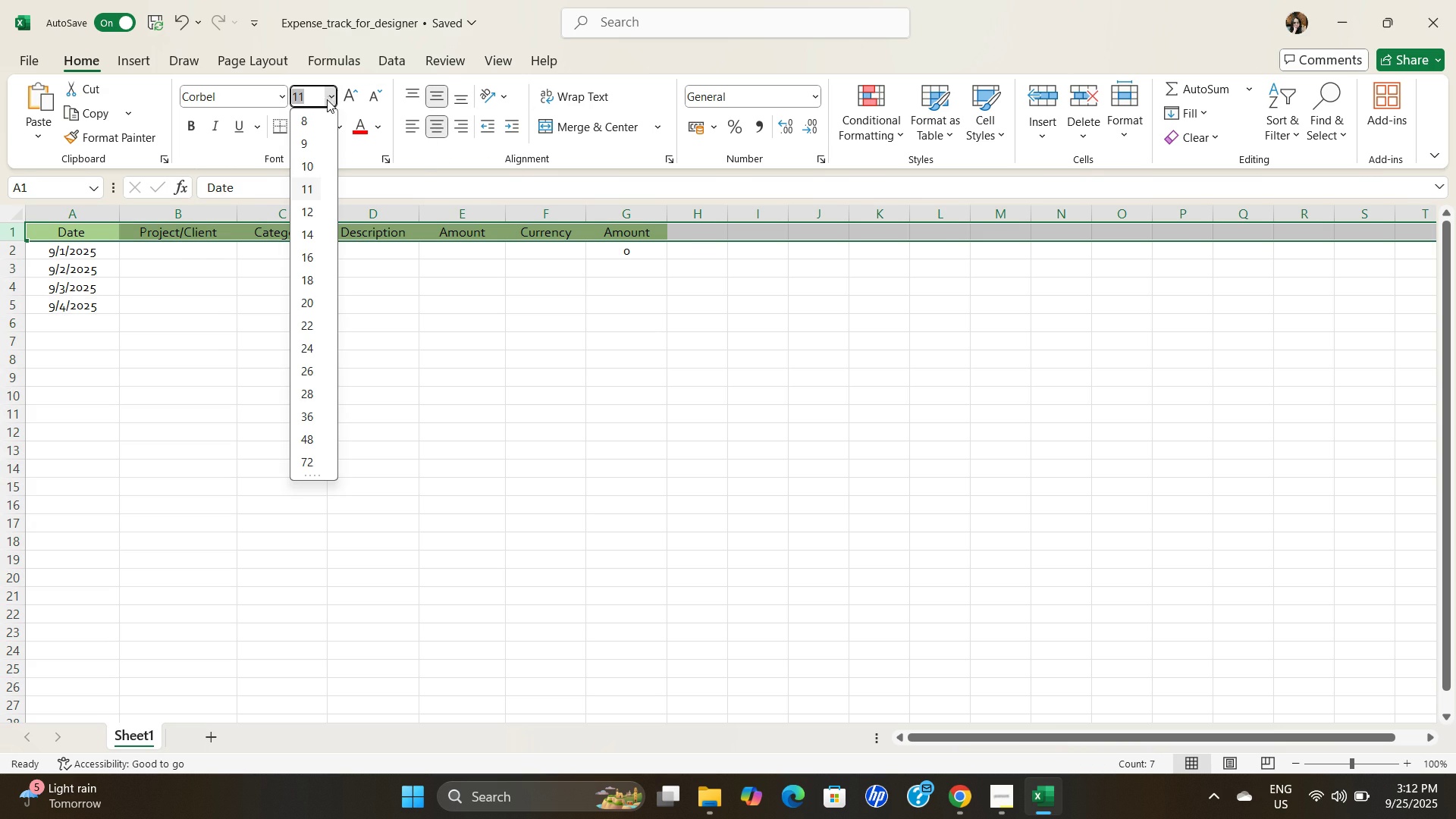 
mouse_move([307, 215])
 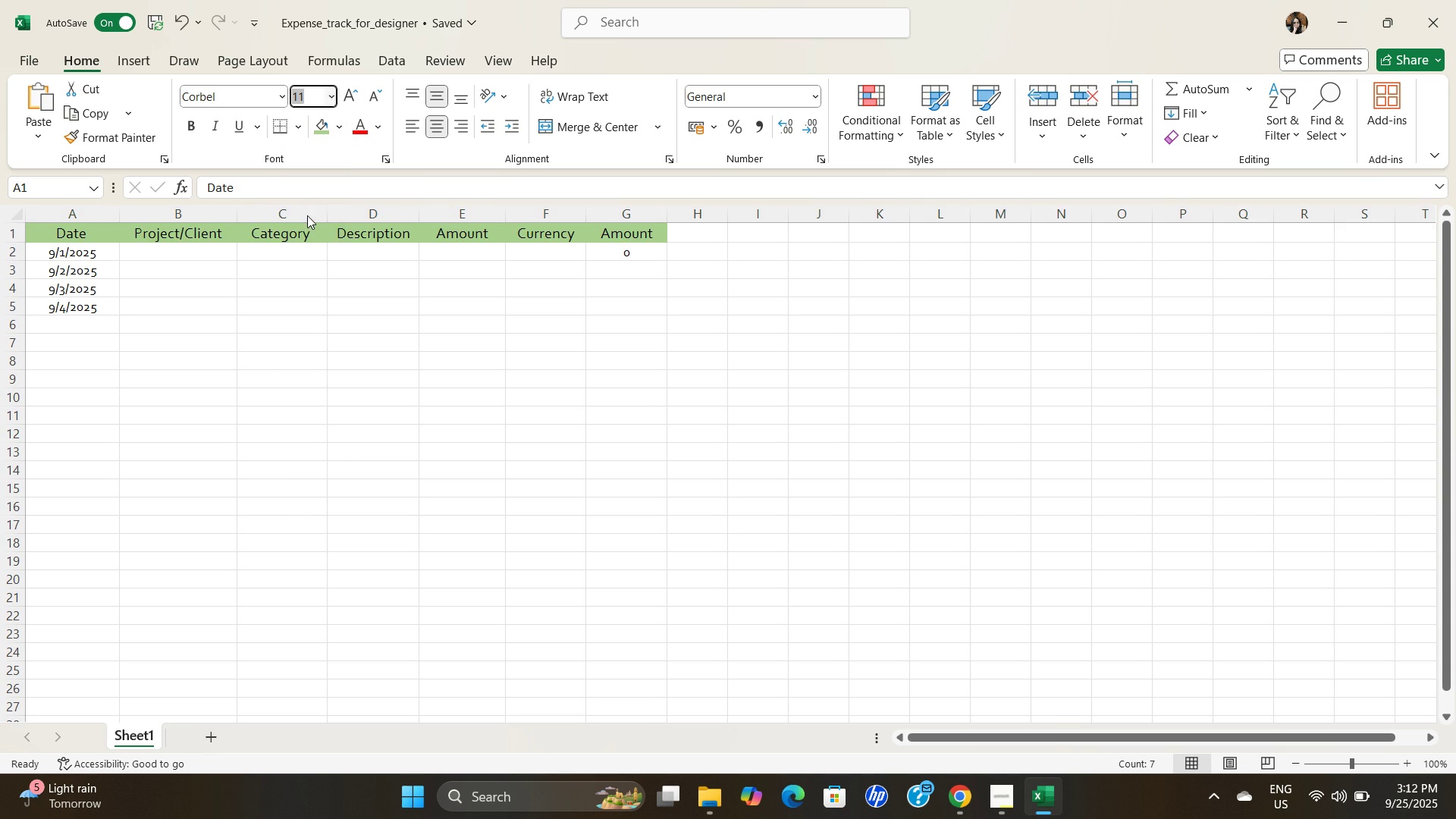 
left_click([307, 215])
 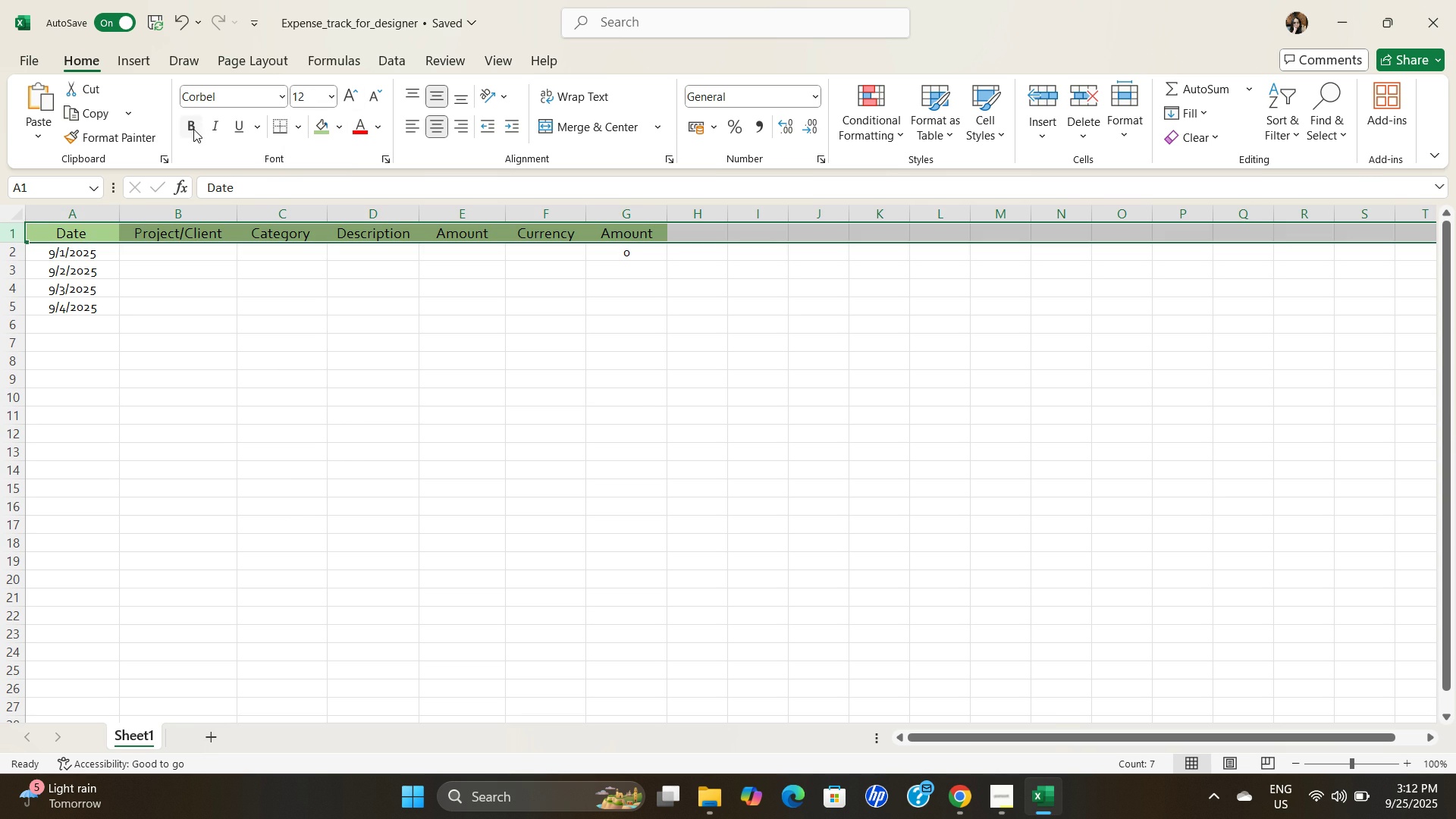 
left_click([192, 129])